 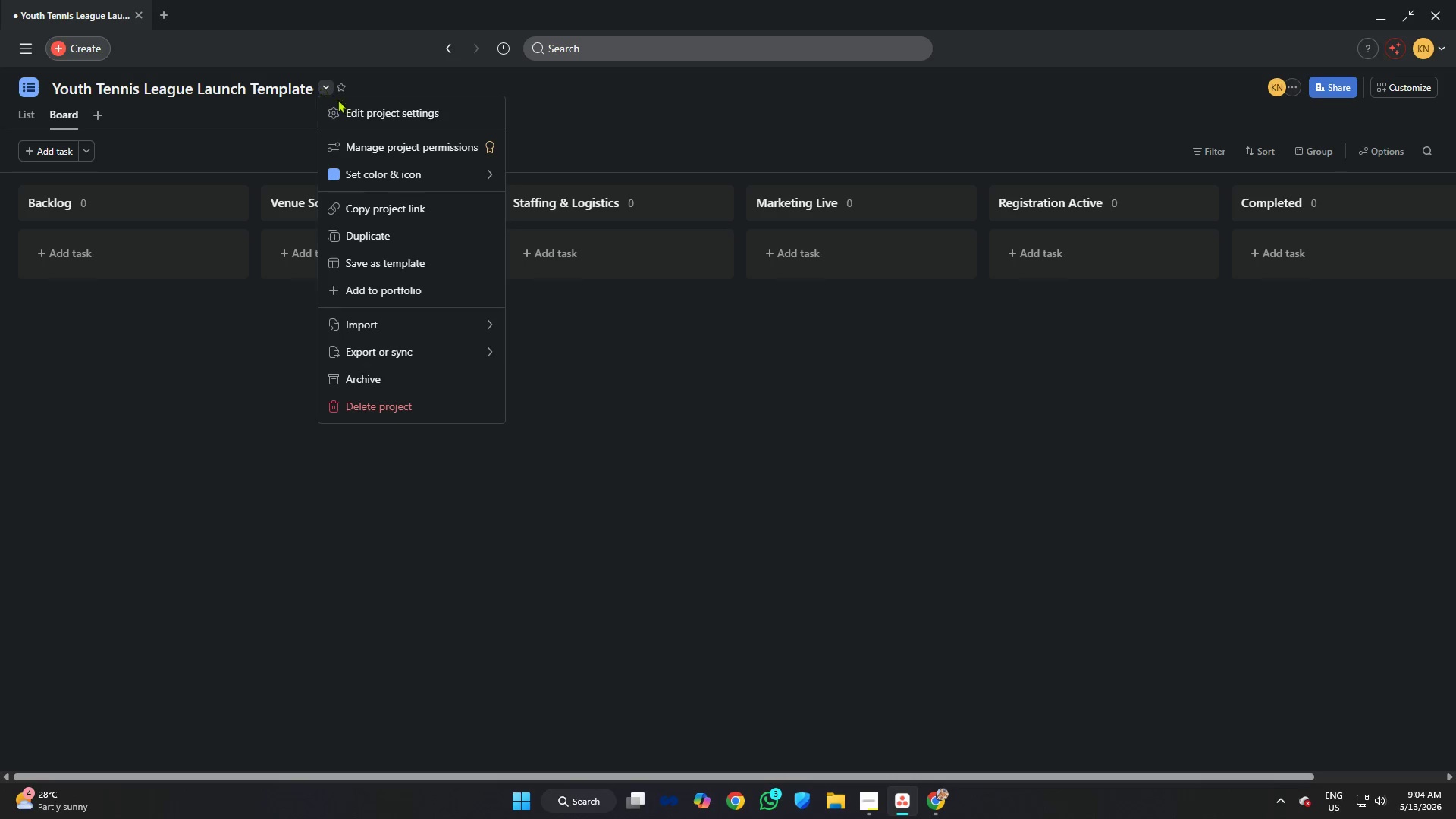 
left_click([443, 322])
 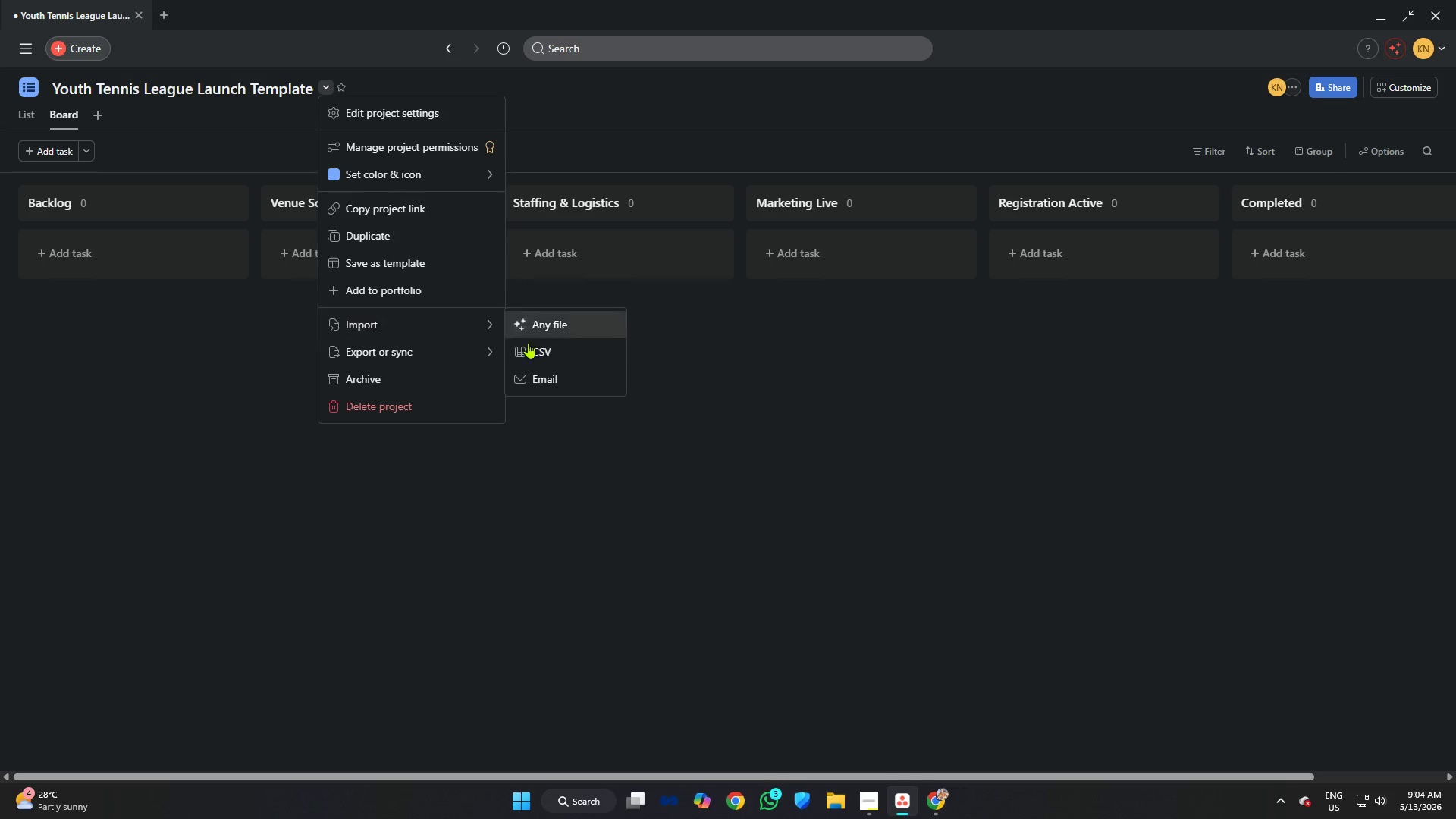 
left_click([554, 359])
 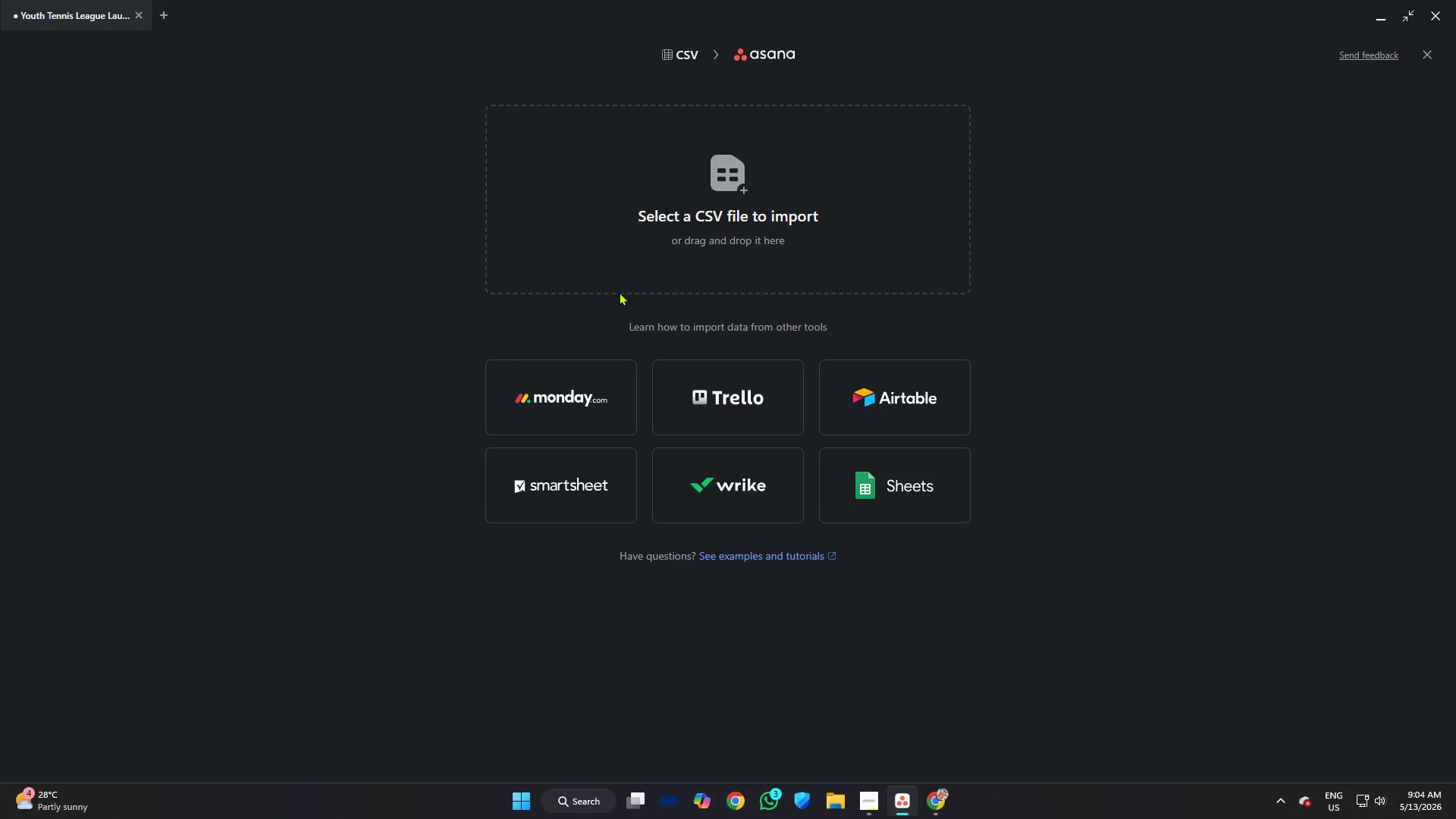 
left_click([626, 233])
 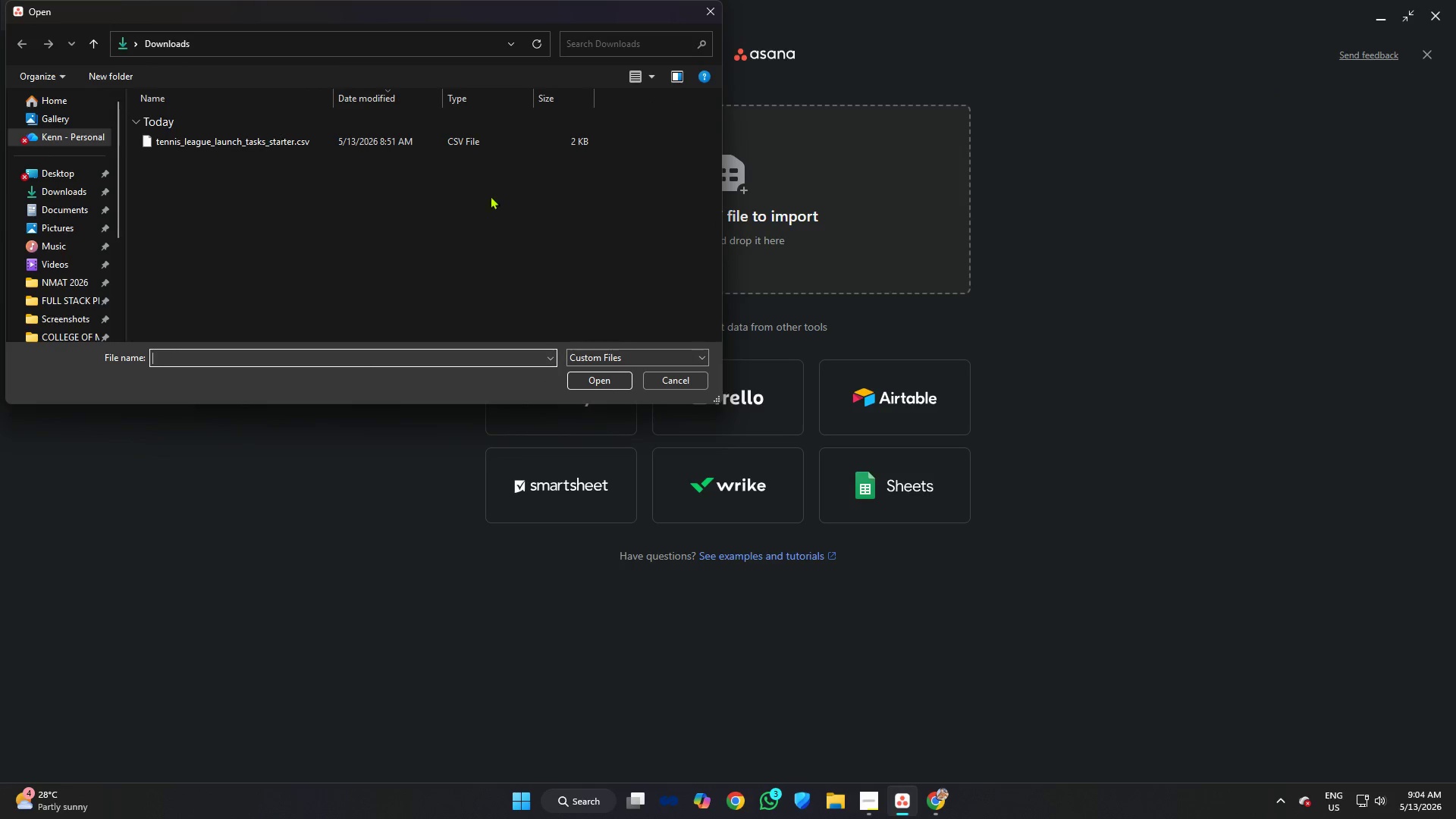 
wait(9.25)
 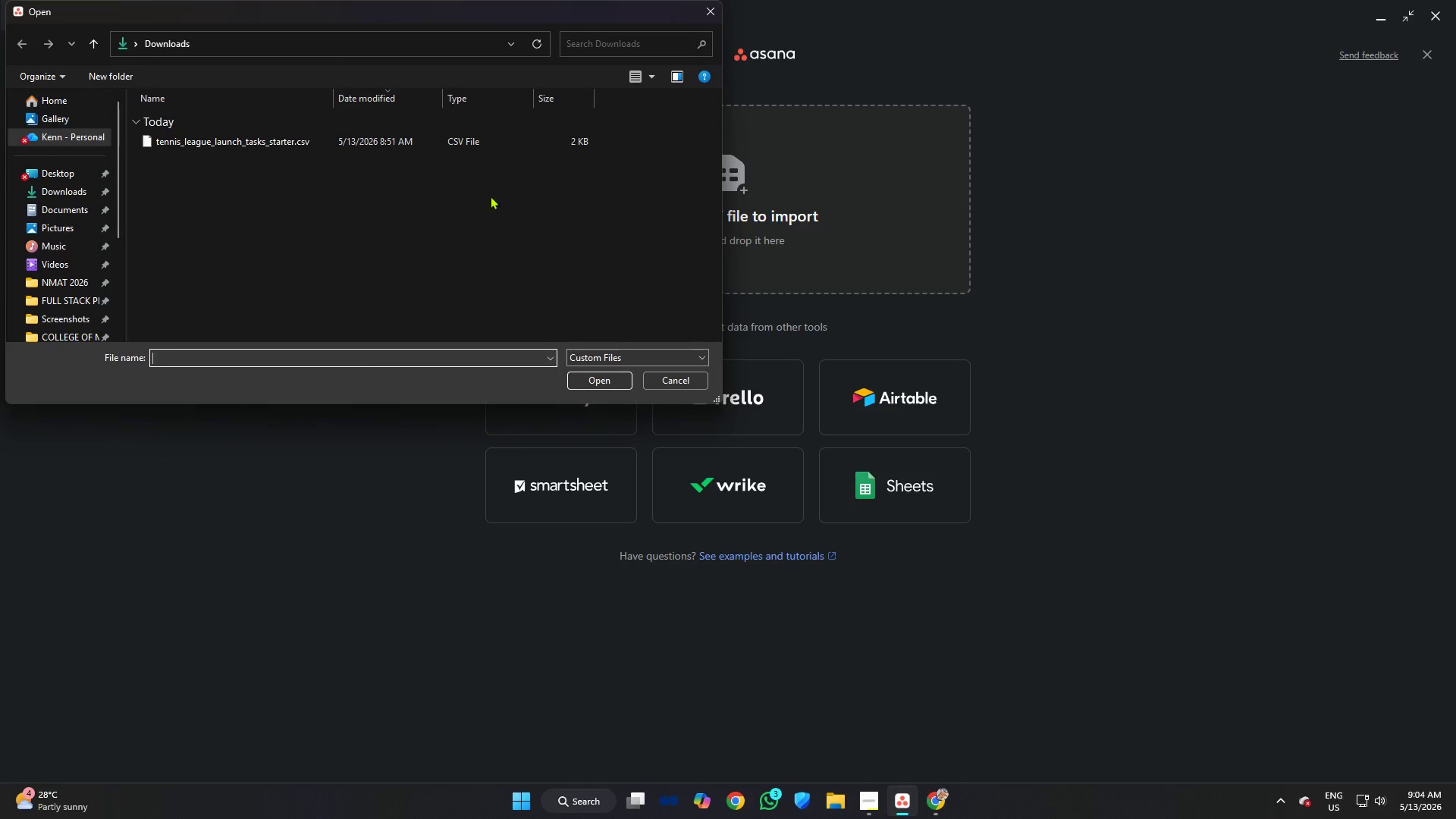 
left_click([274, 141])
 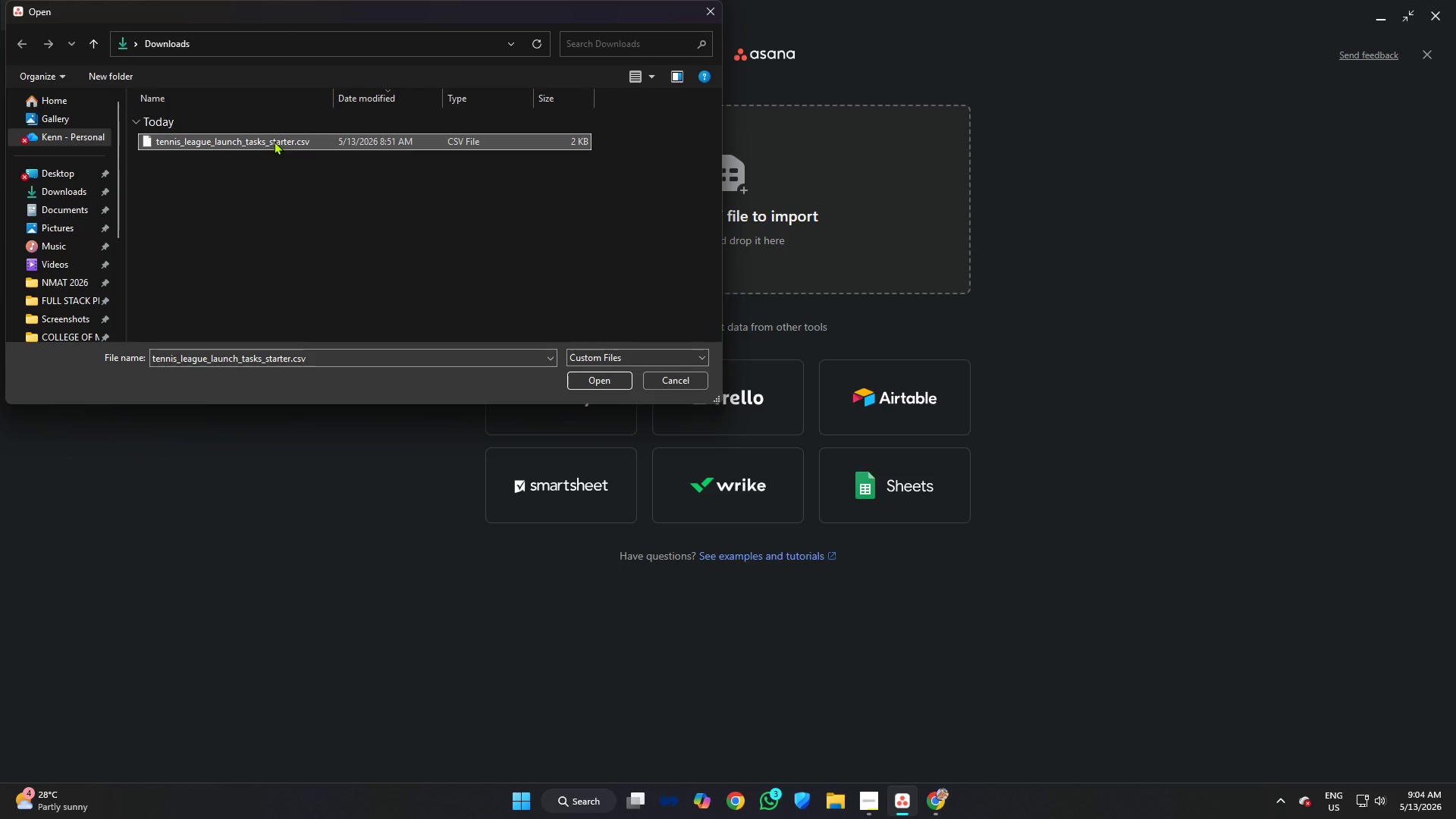 
key(Enter)
 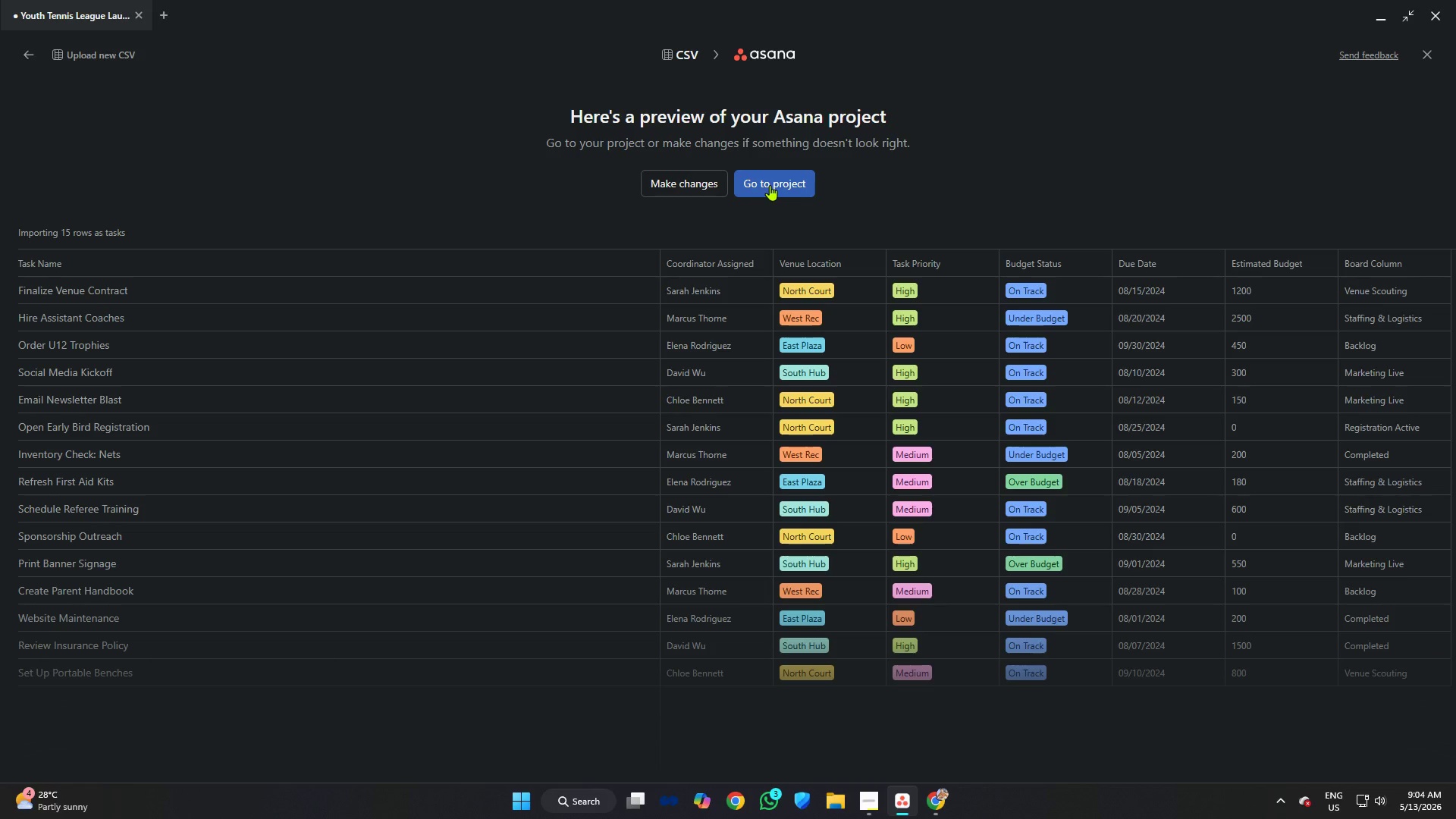 
wait(15.62)
 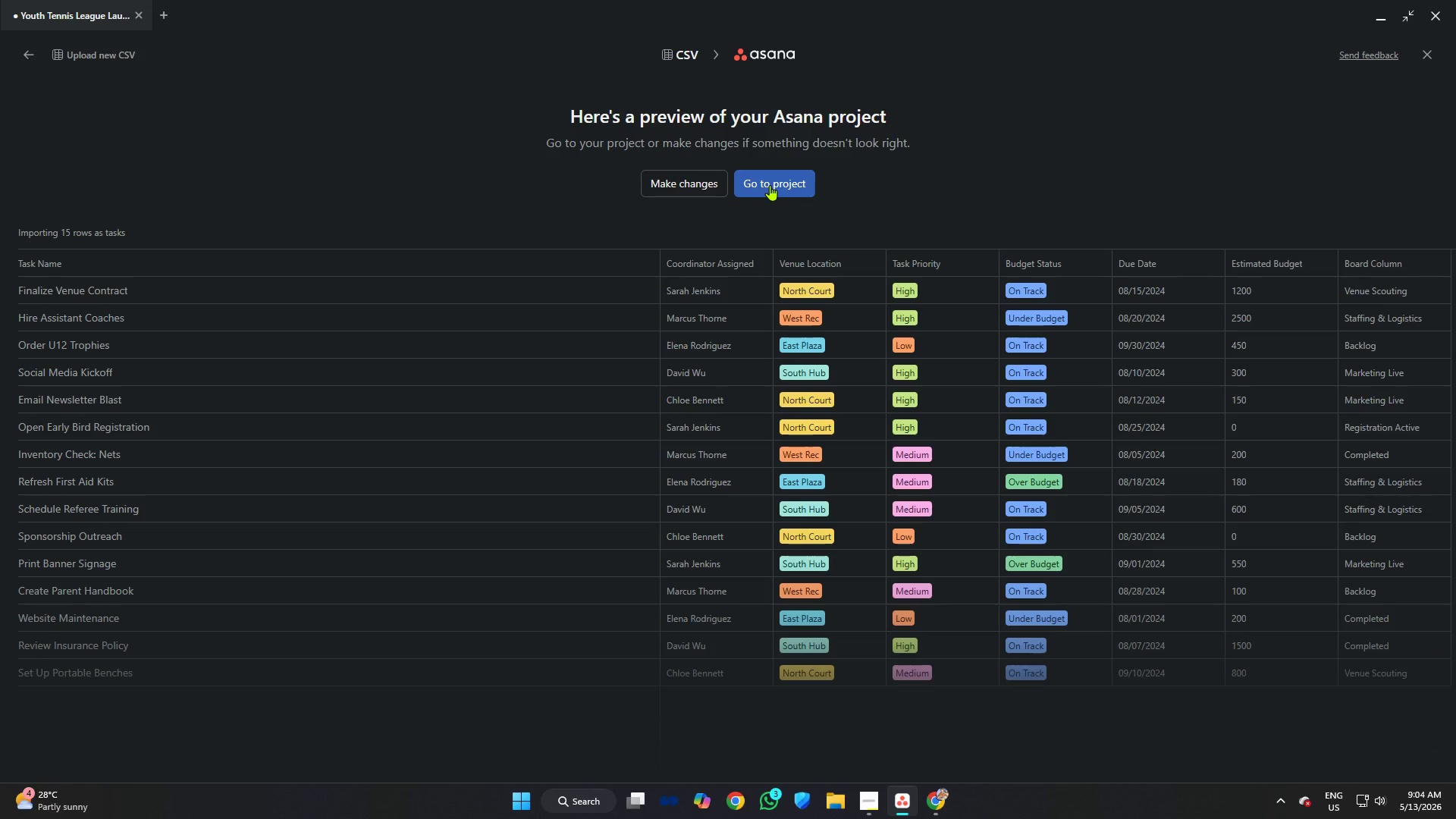 
left_click([871, 799])
 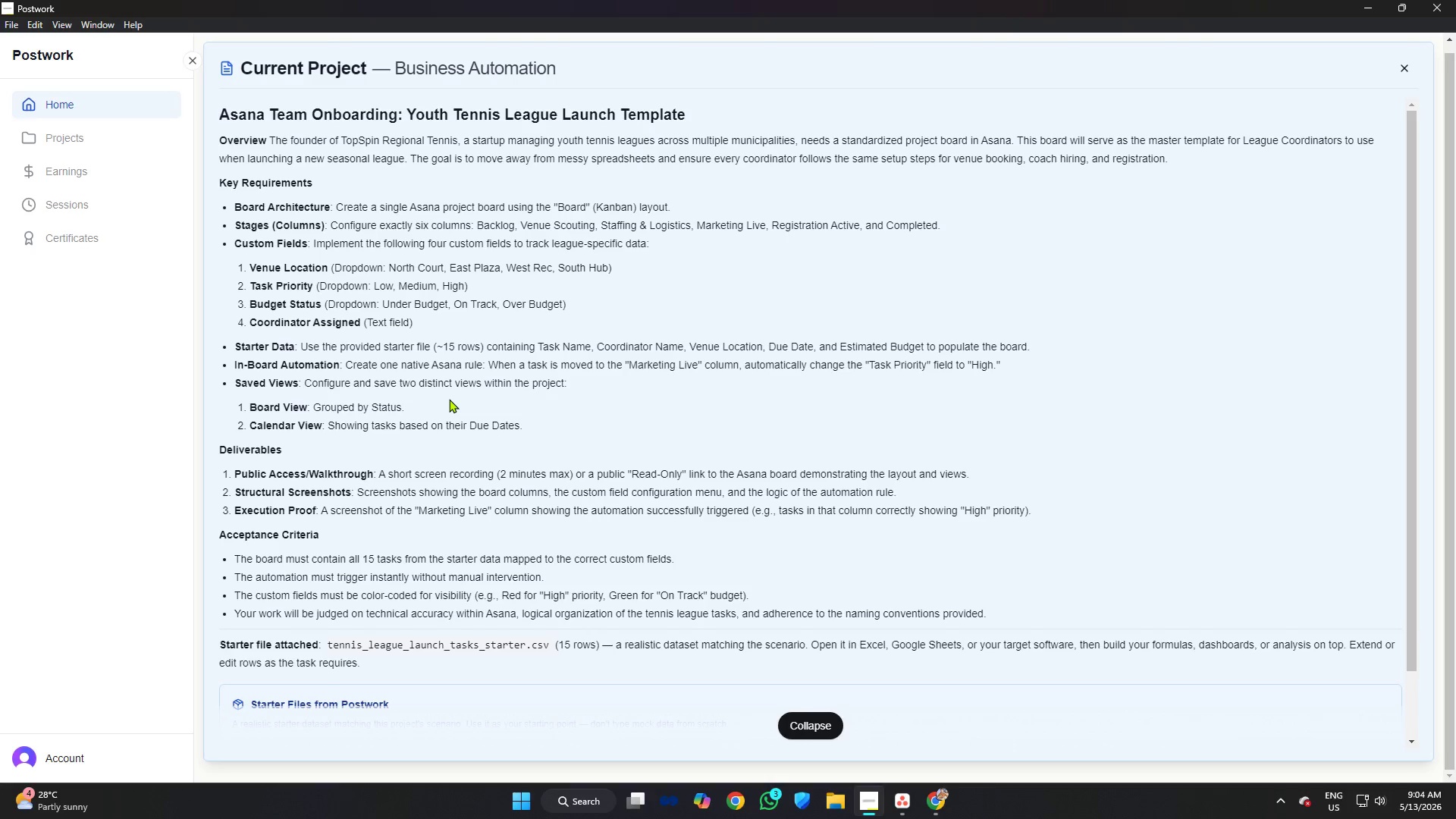 
left_click([946, 807])
 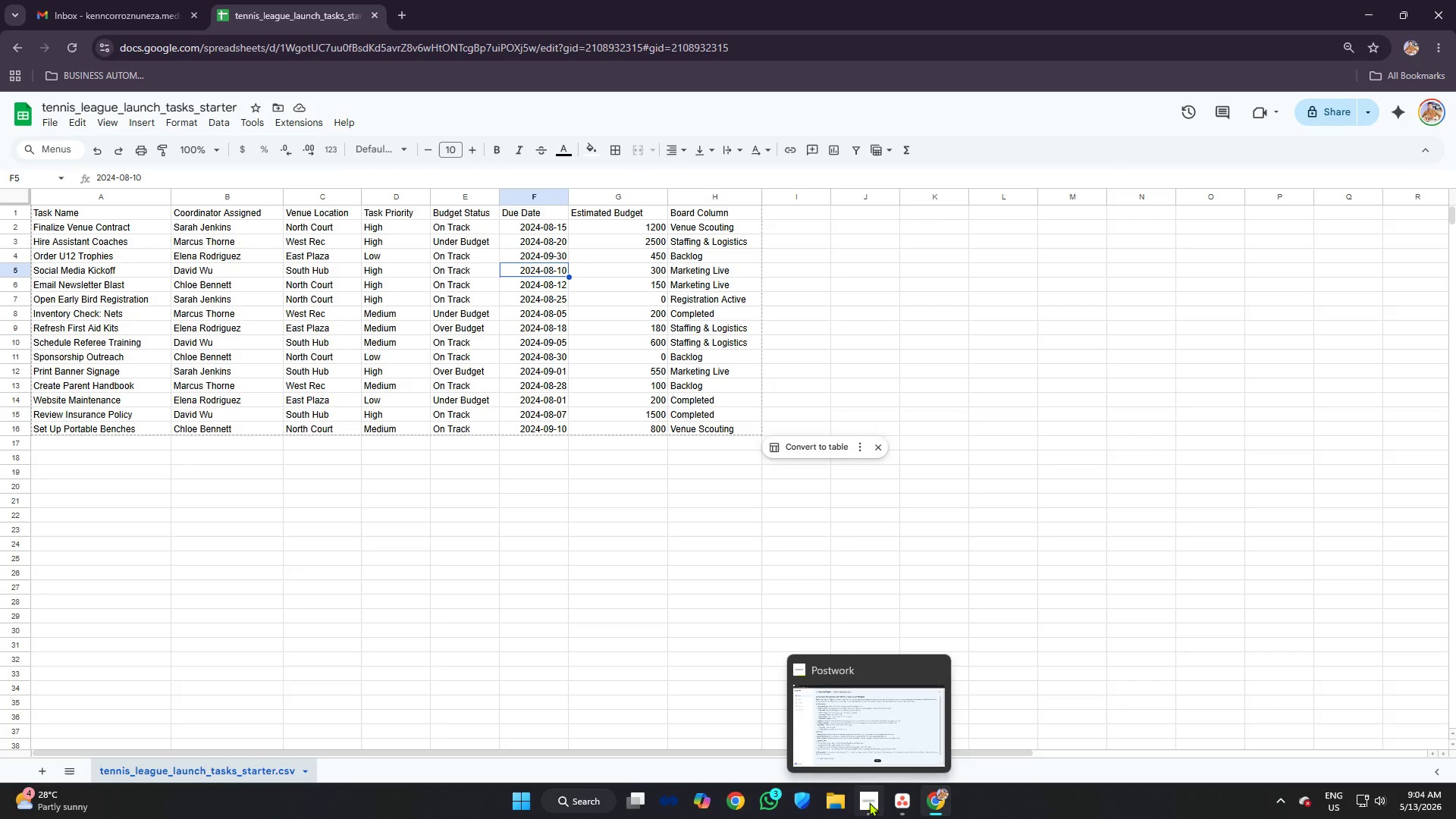 
wait(5.06)
 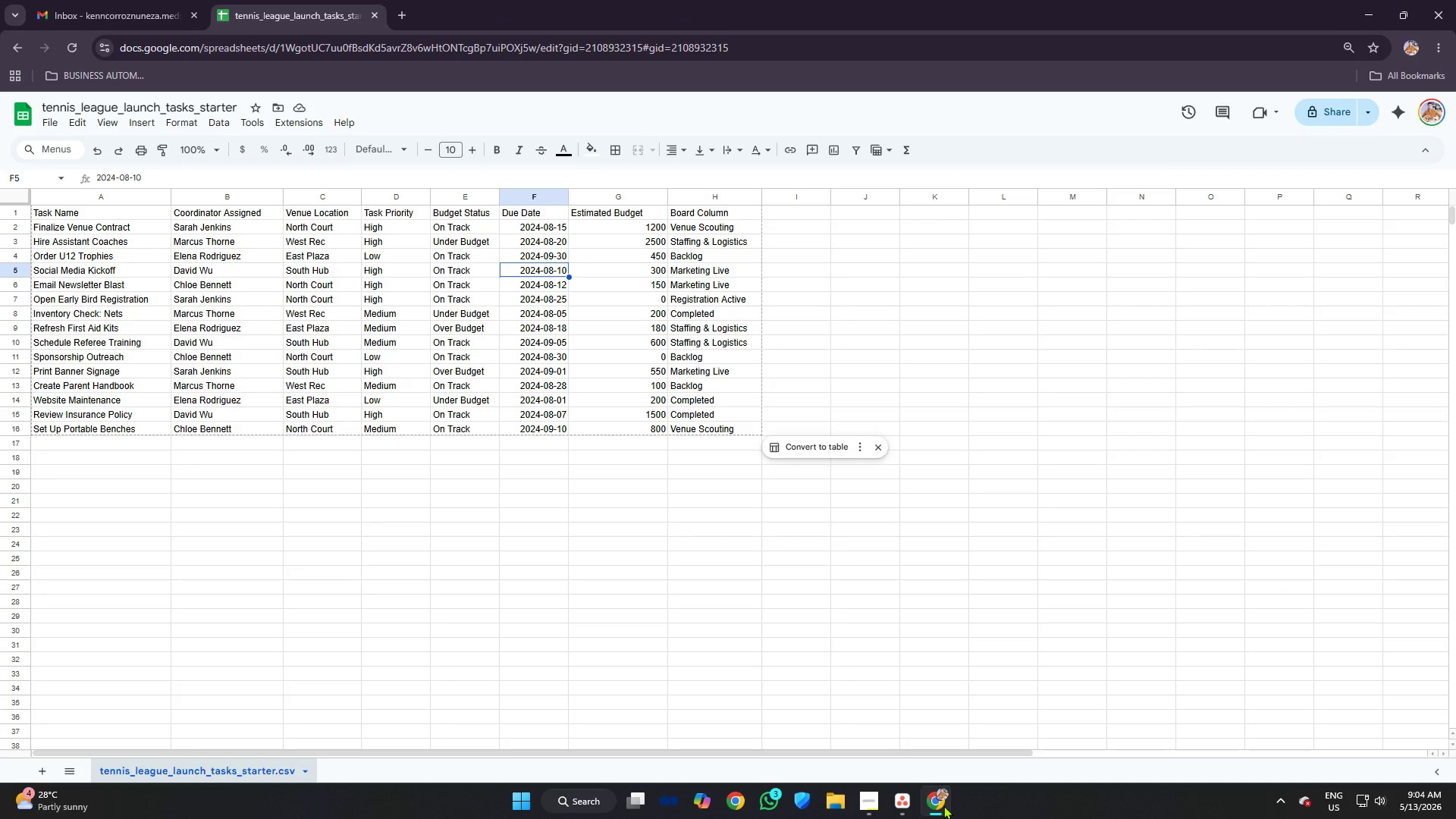 
left_click([869, 802])